 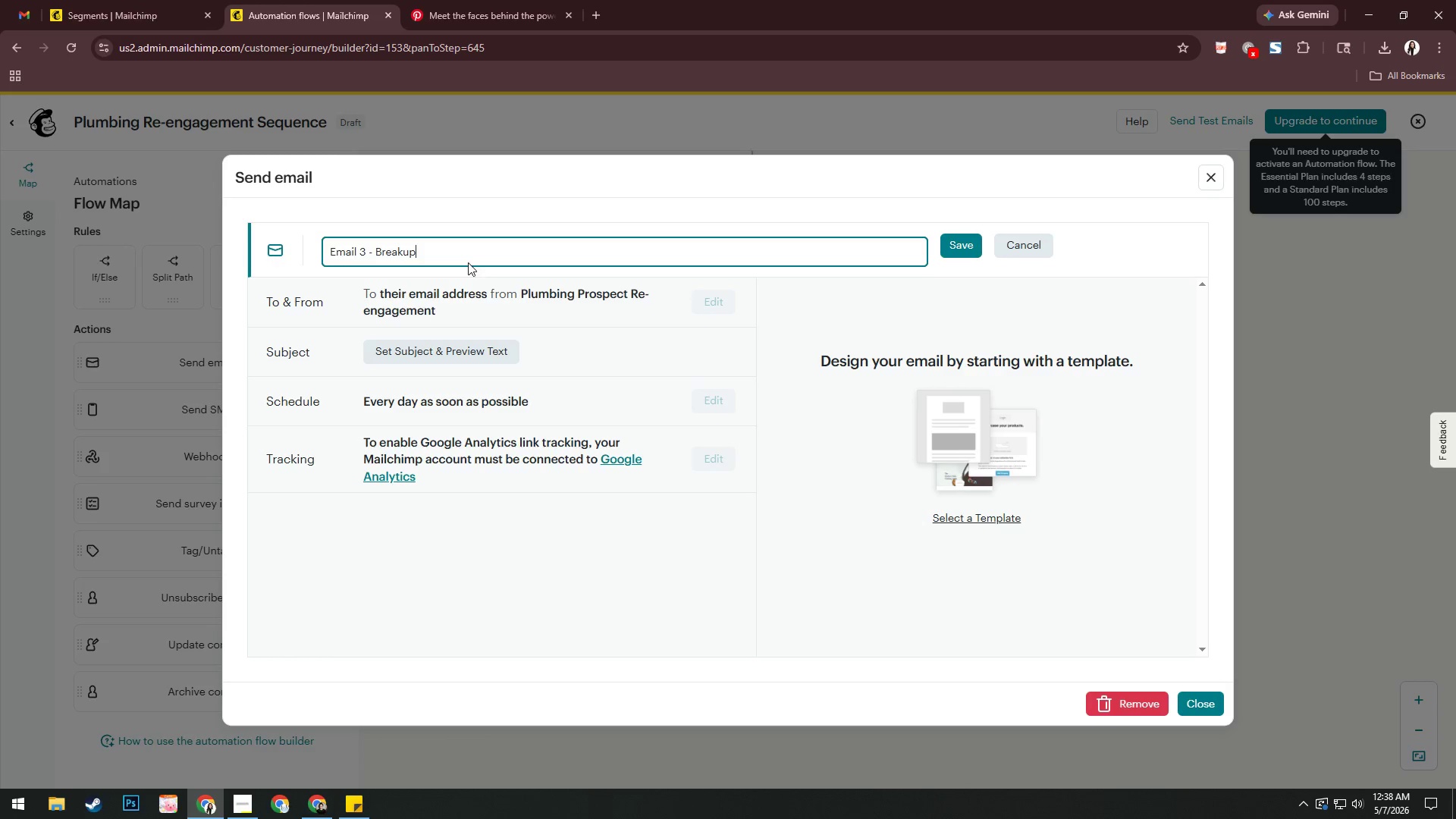 
hold_key(key=ShiftRight, duration=0.62)
 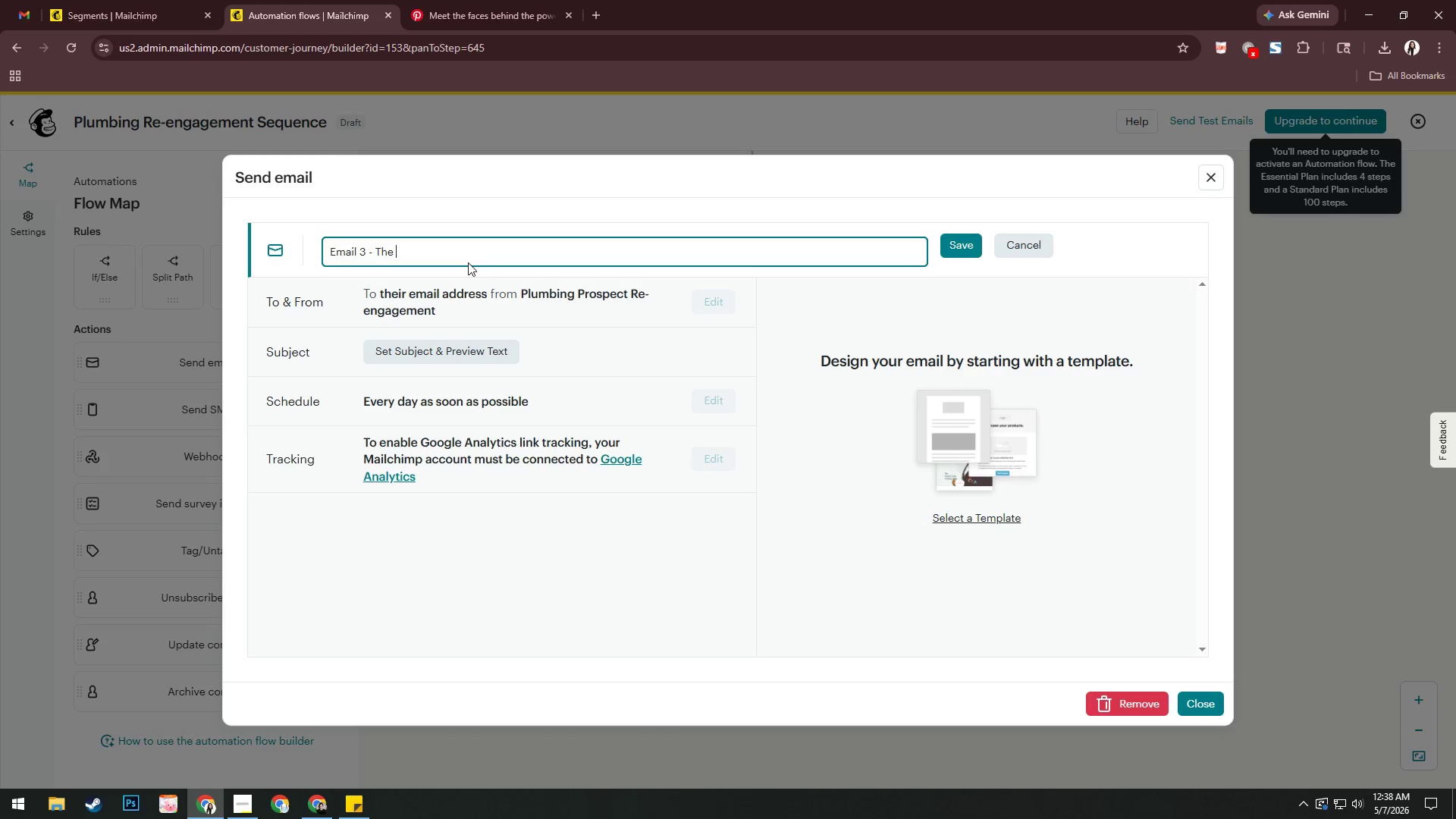 
hold_key(key=ShiftRight, duration=0.61)
 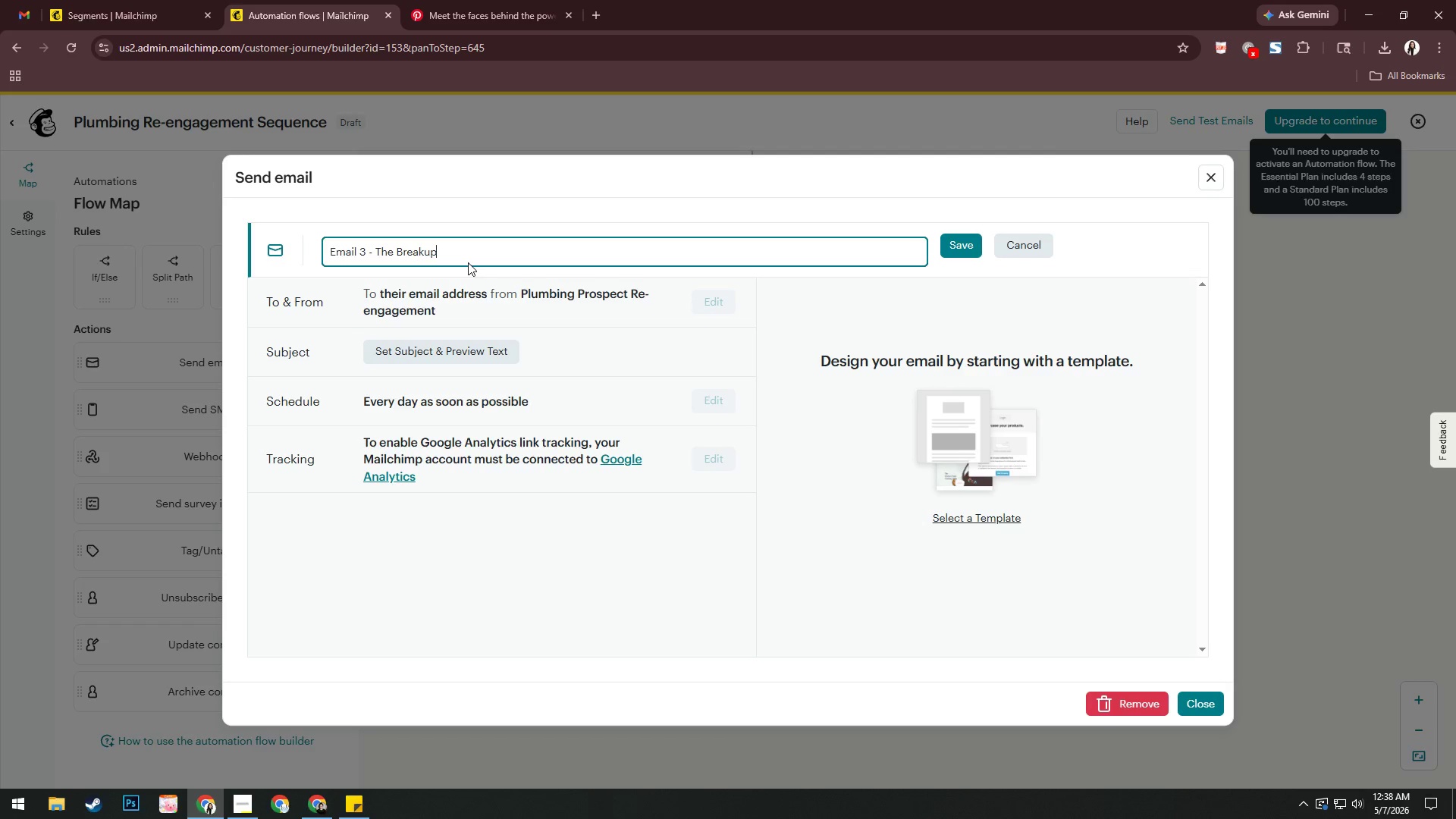 
wait(5.02)
 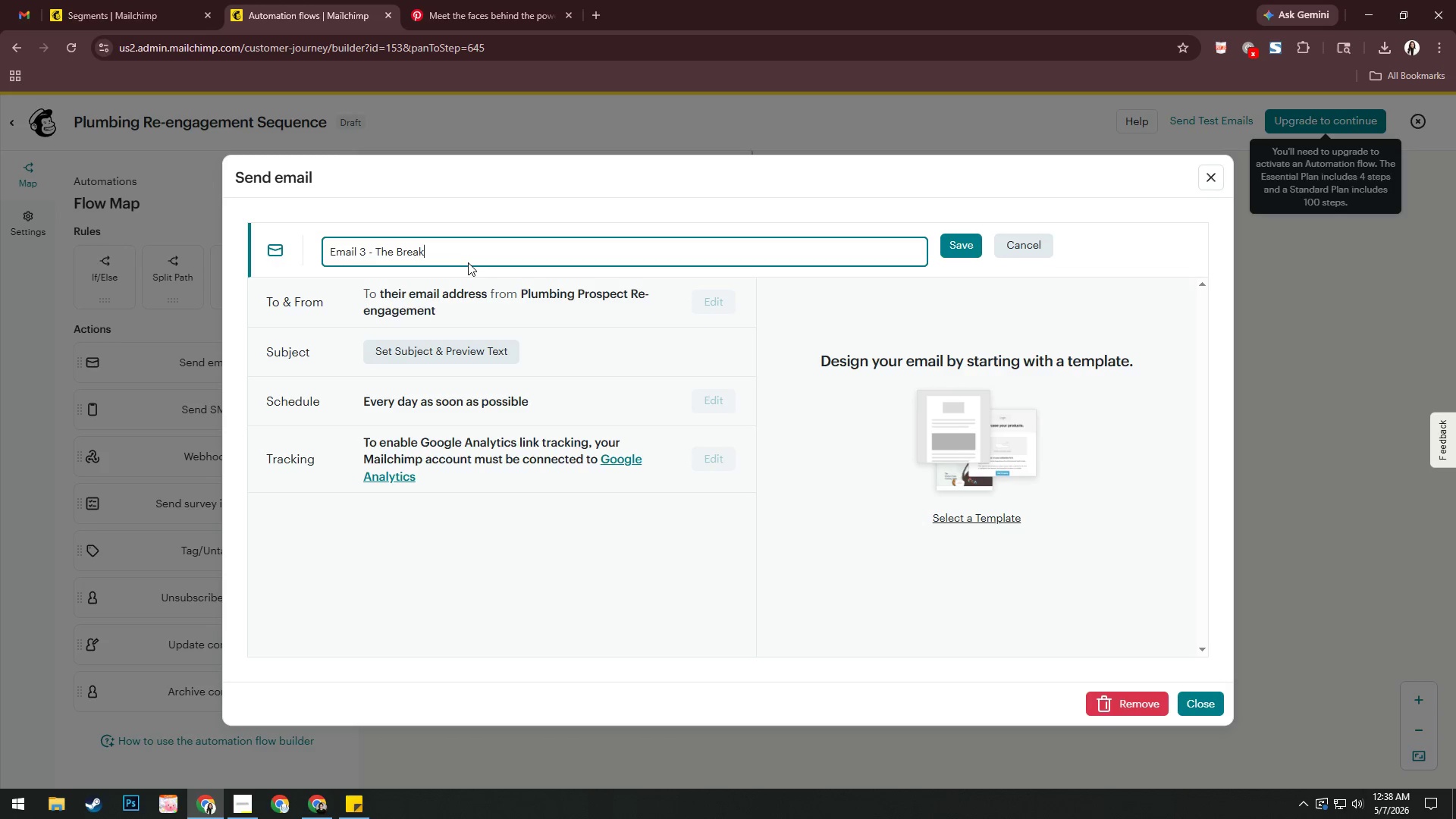 
left_click([969, 252])
 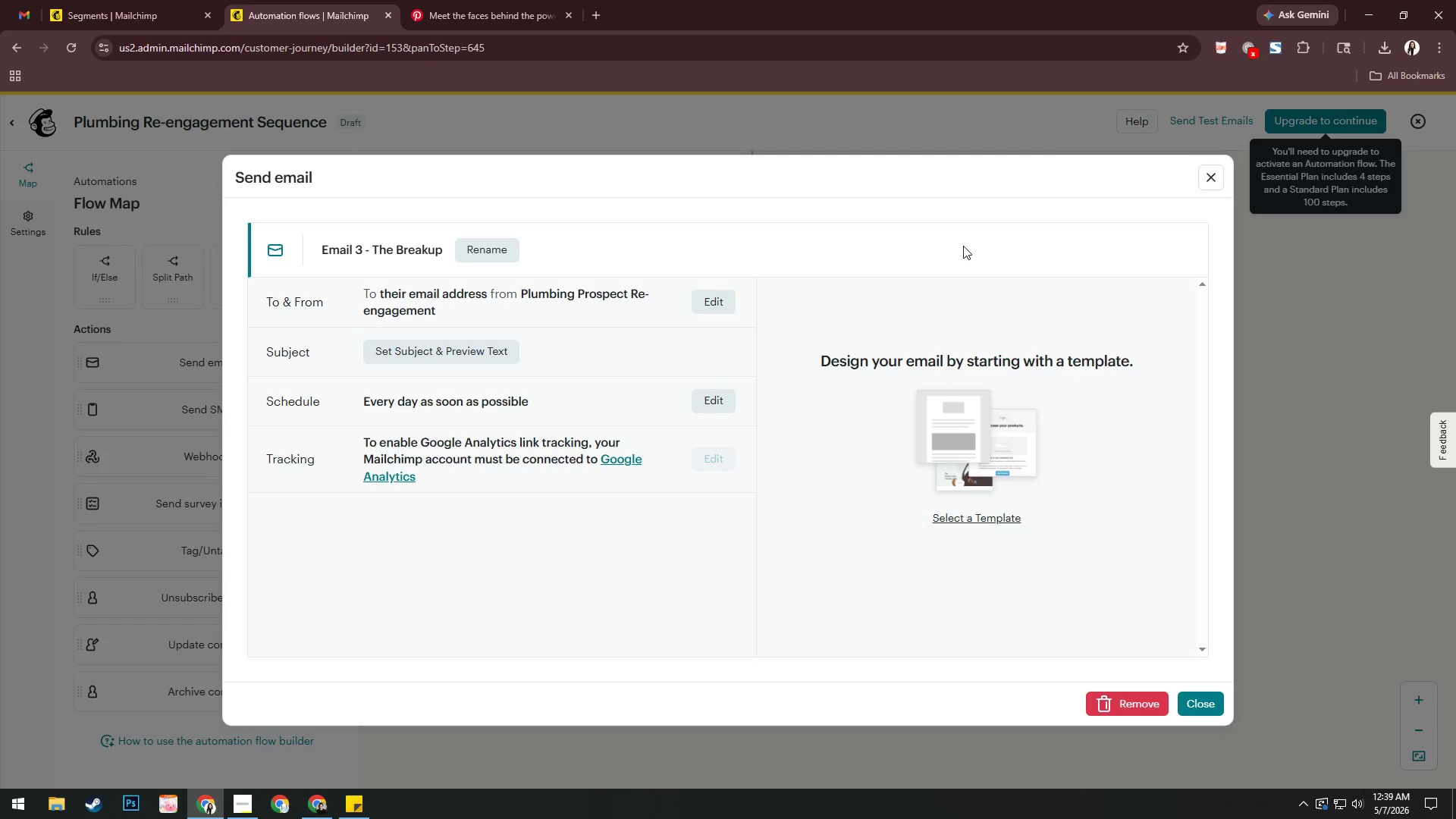 
wait(33.03)
 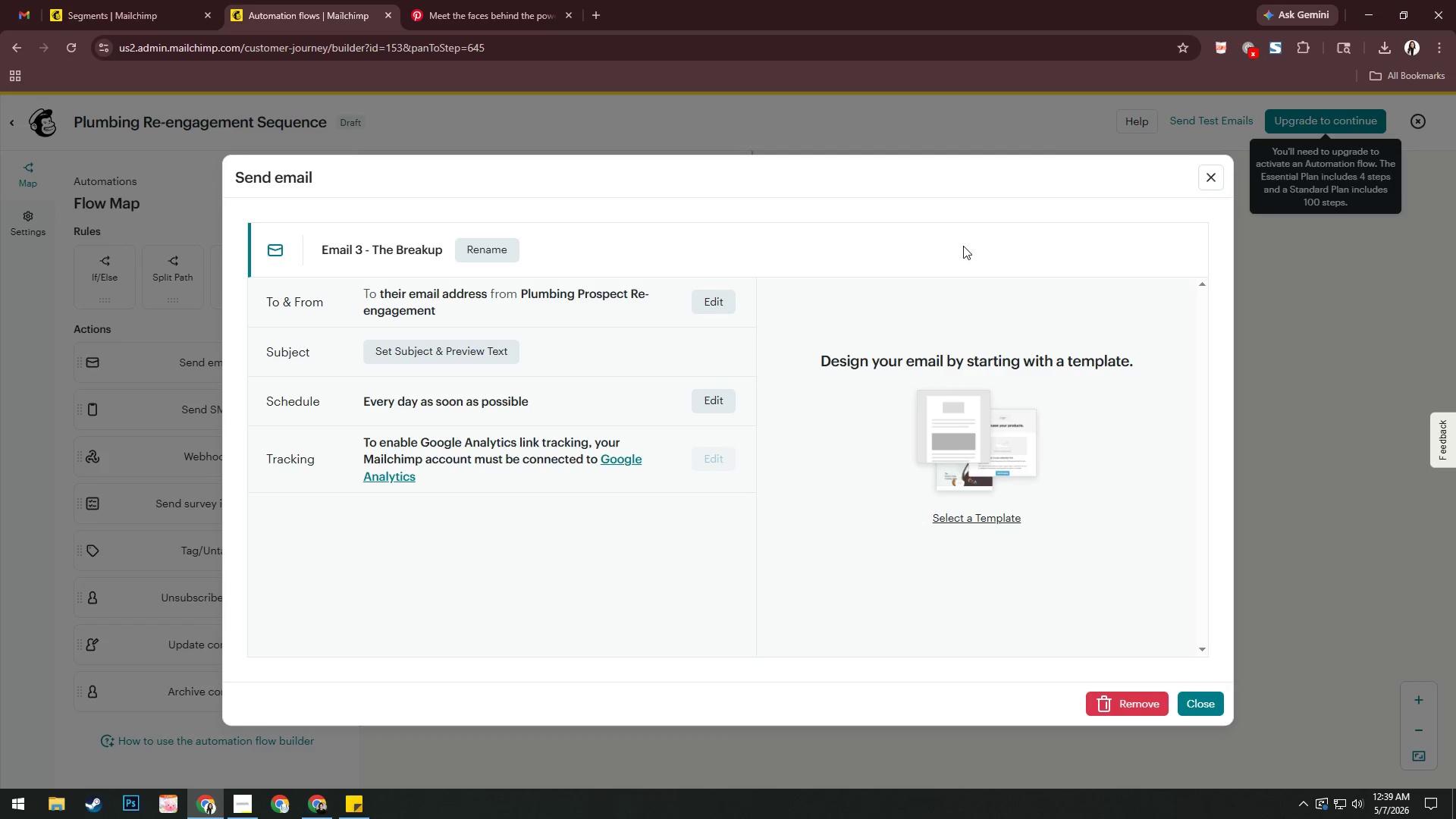 
left_click([447, 356])
 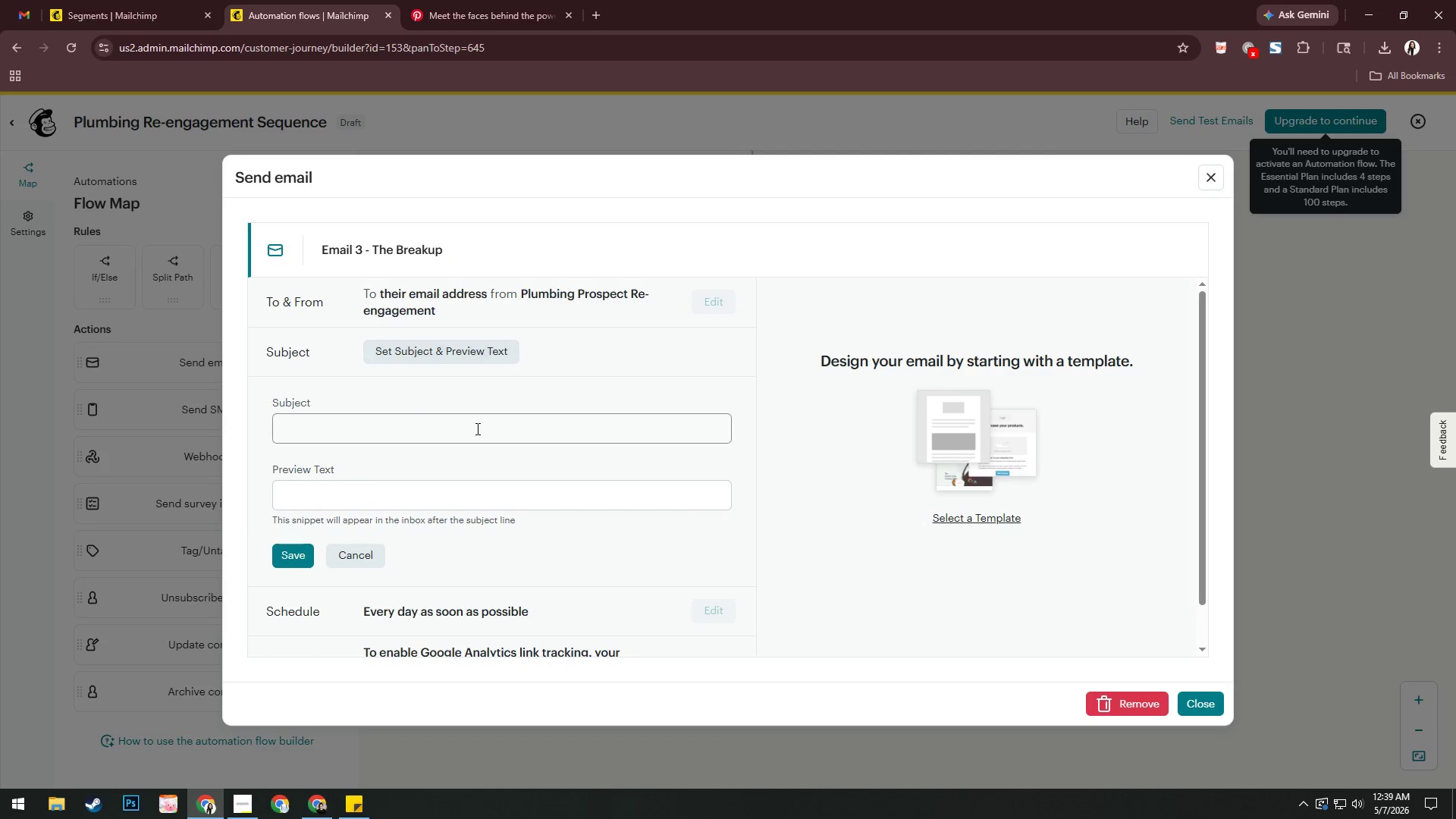 
left_click([477, 429])
 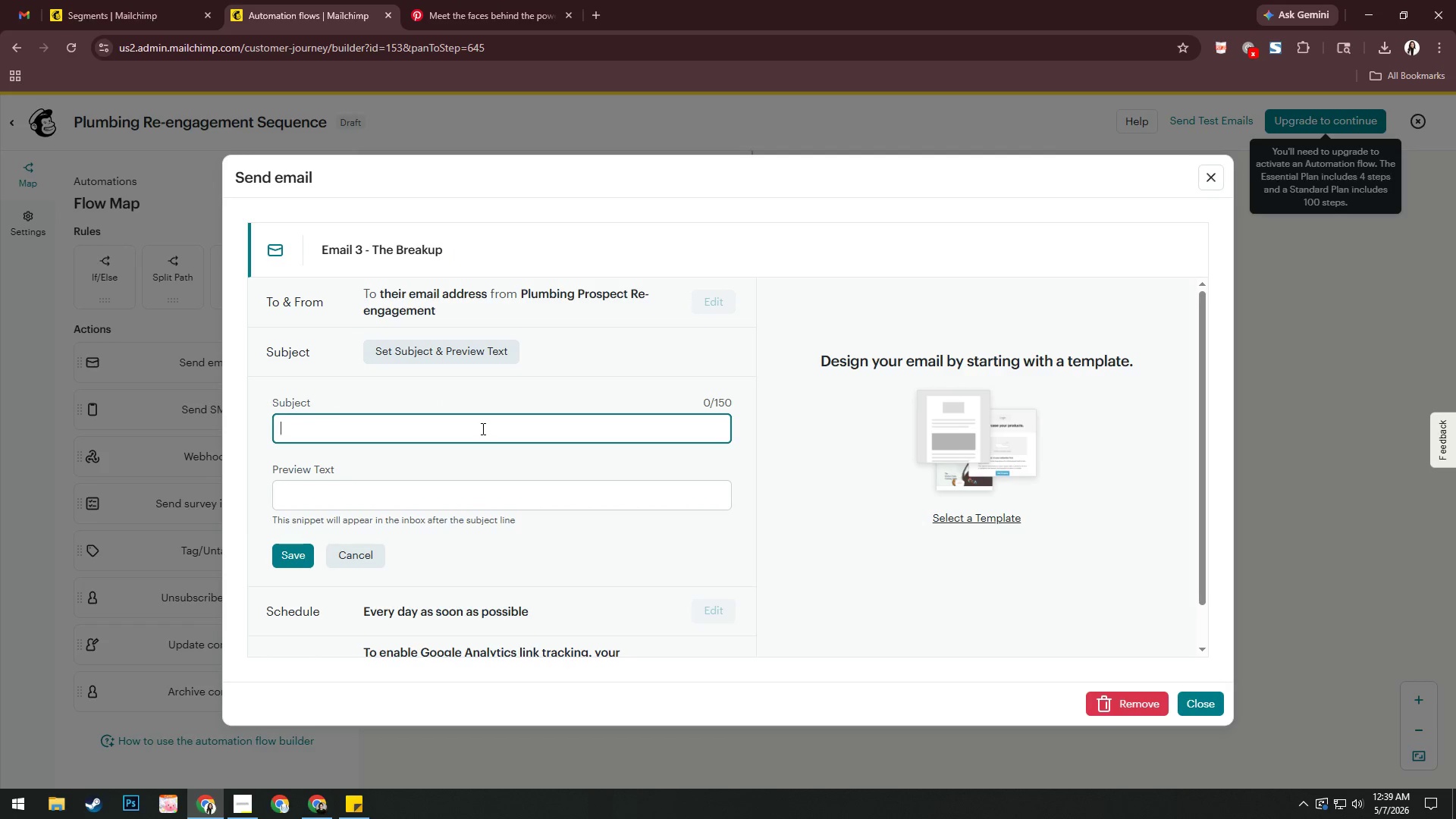 
type(Should I close your file?)